 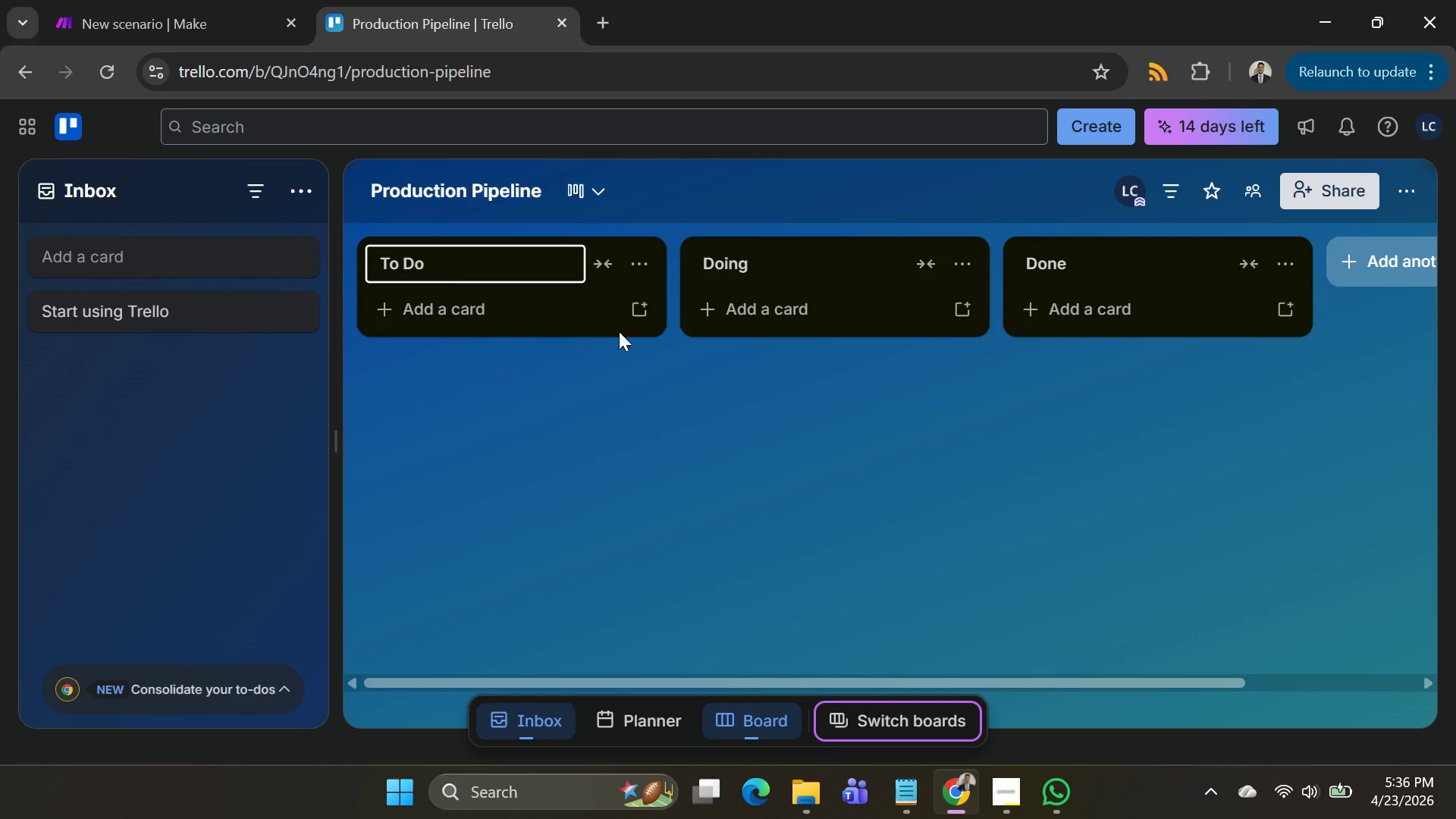 
left_click_drag(start_coordinate=[446, 253], to_coordinate=[339, 255])
 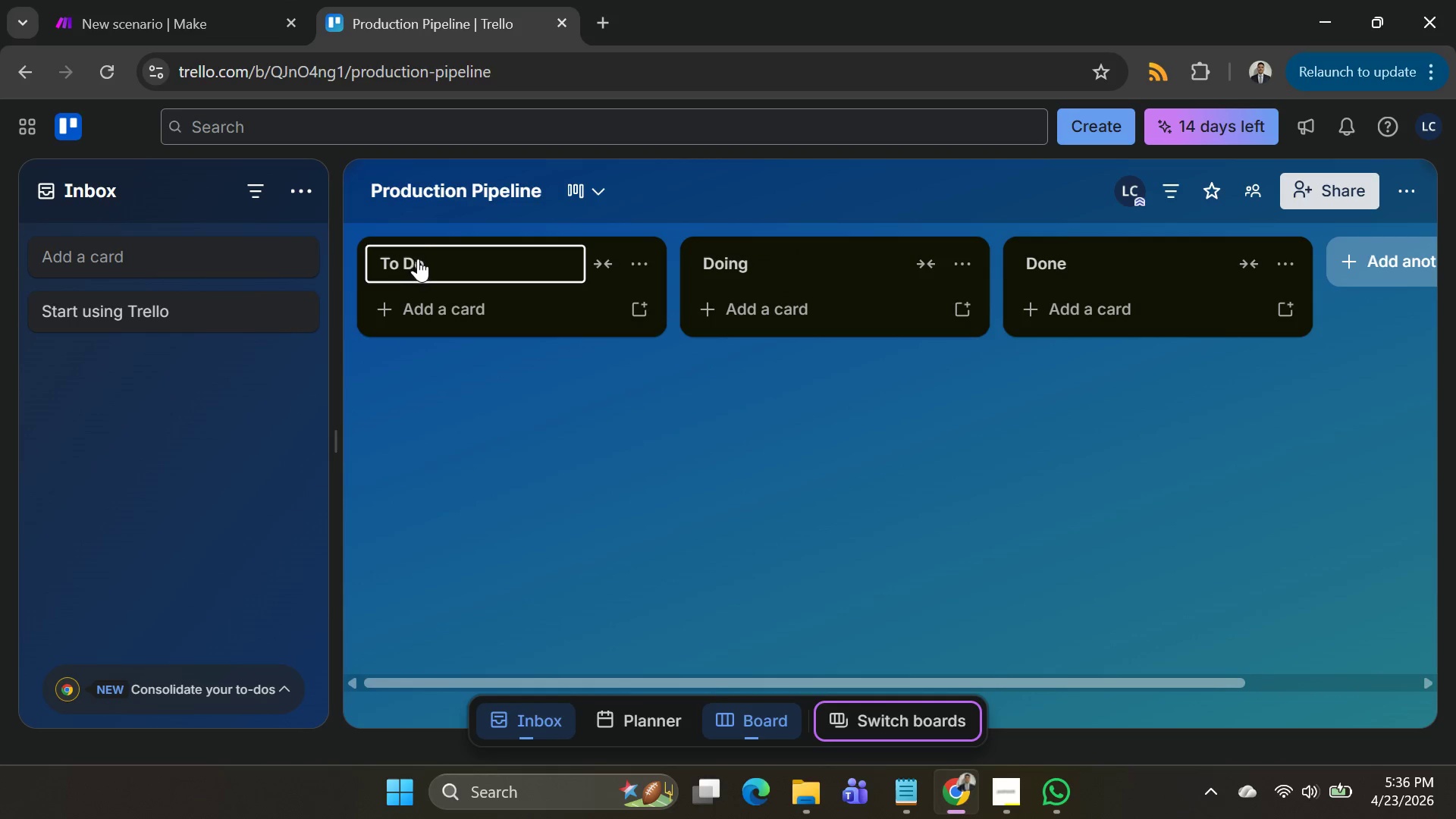 
double_click([418, 259])
 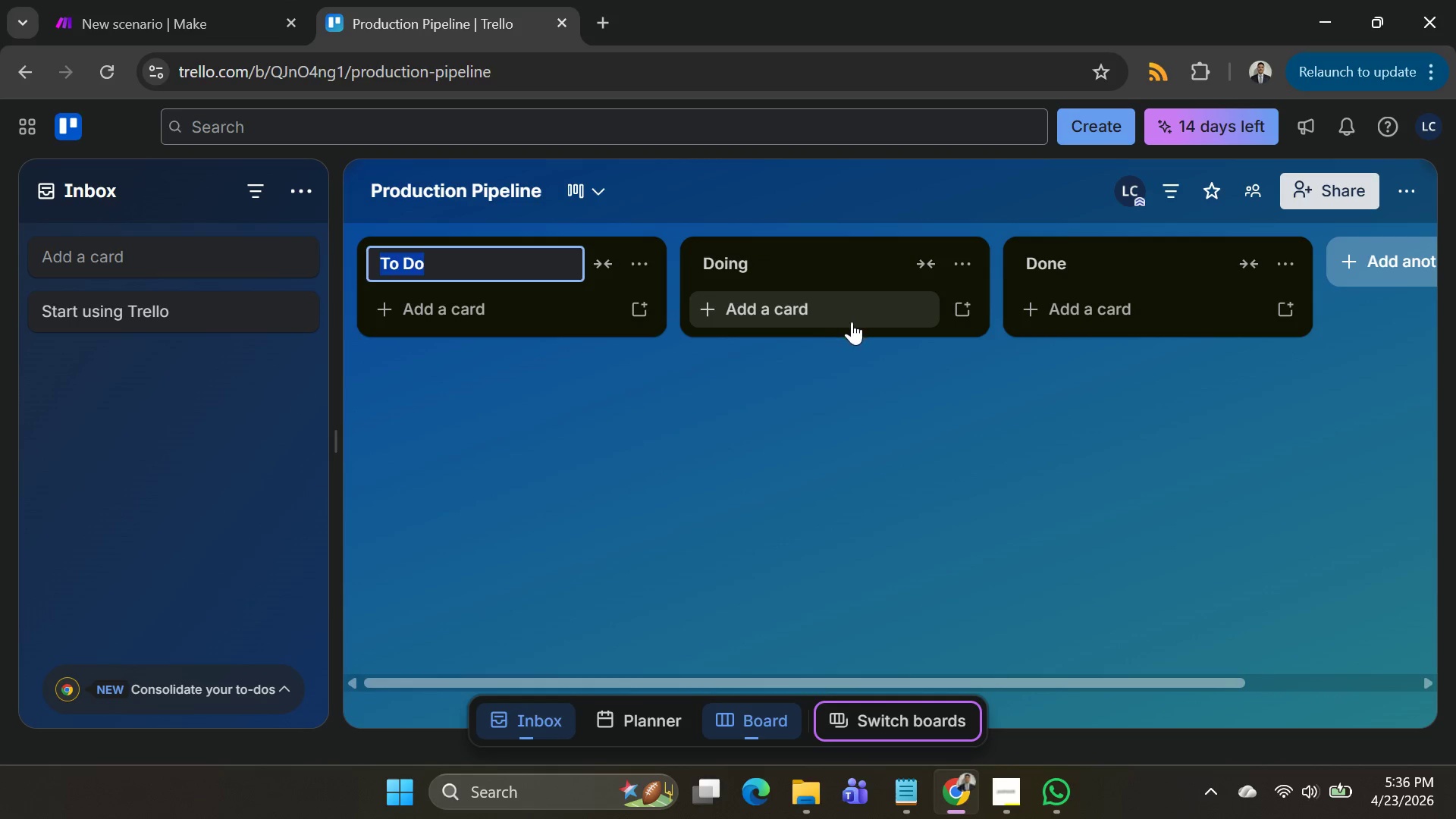 
key(Backspace)
type(Incomin)
 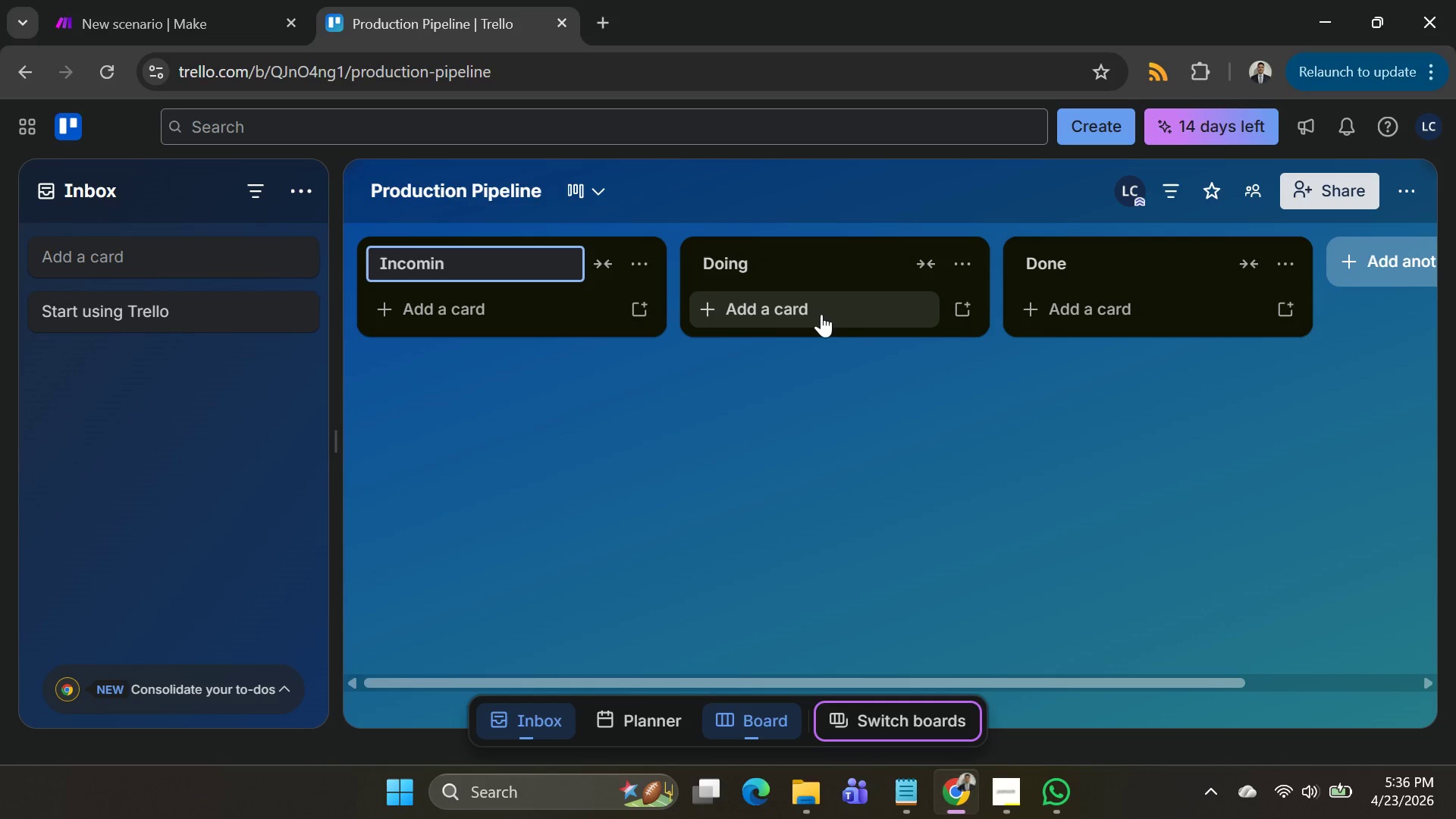 
type(g Reuest )
key(Backspace)
key(Backspace)
key(Backspace)
key(Backspace)
key(Backspace)
type(quest )
key(Backspace)
 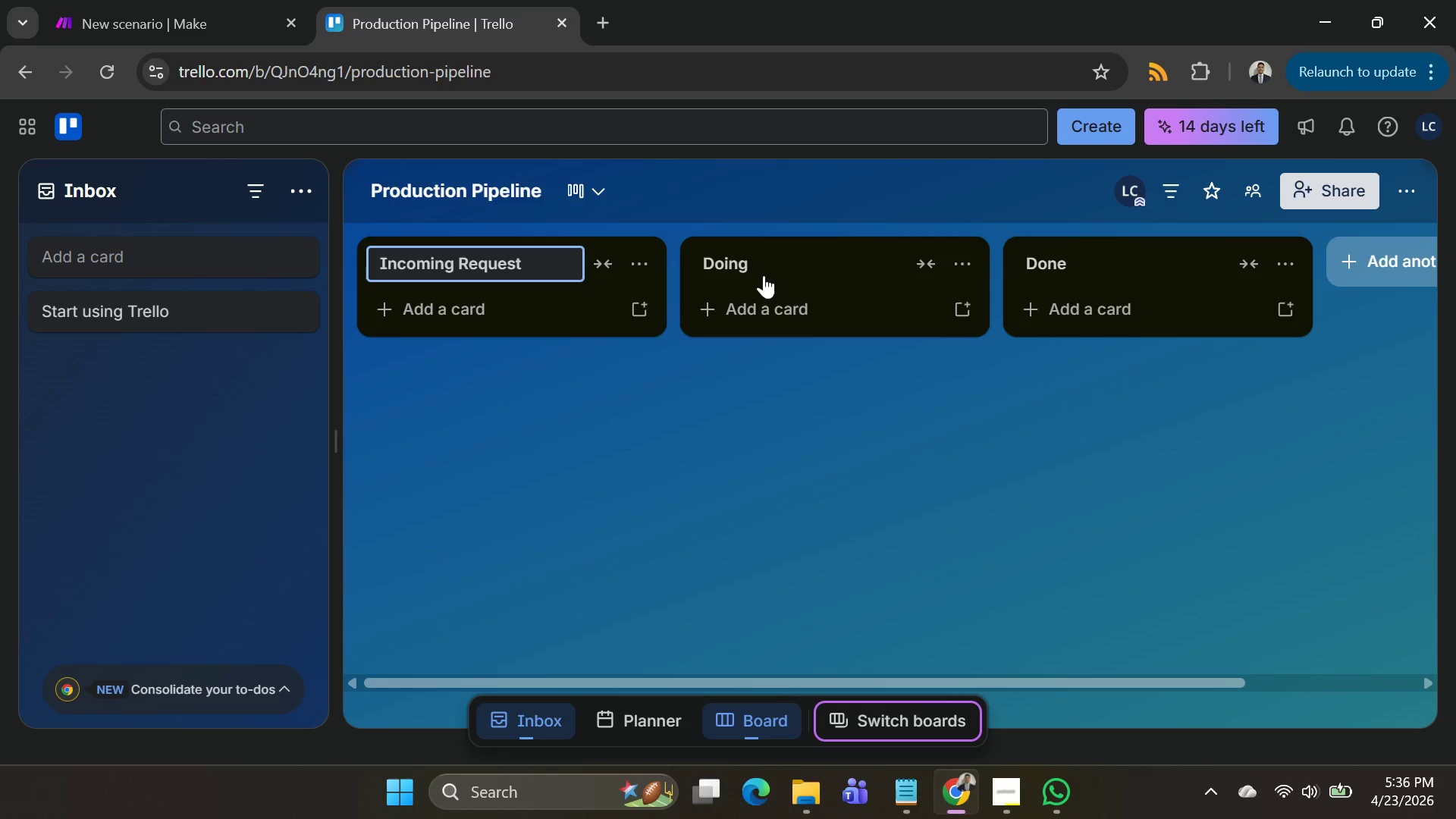 
left_click([764, 275])
 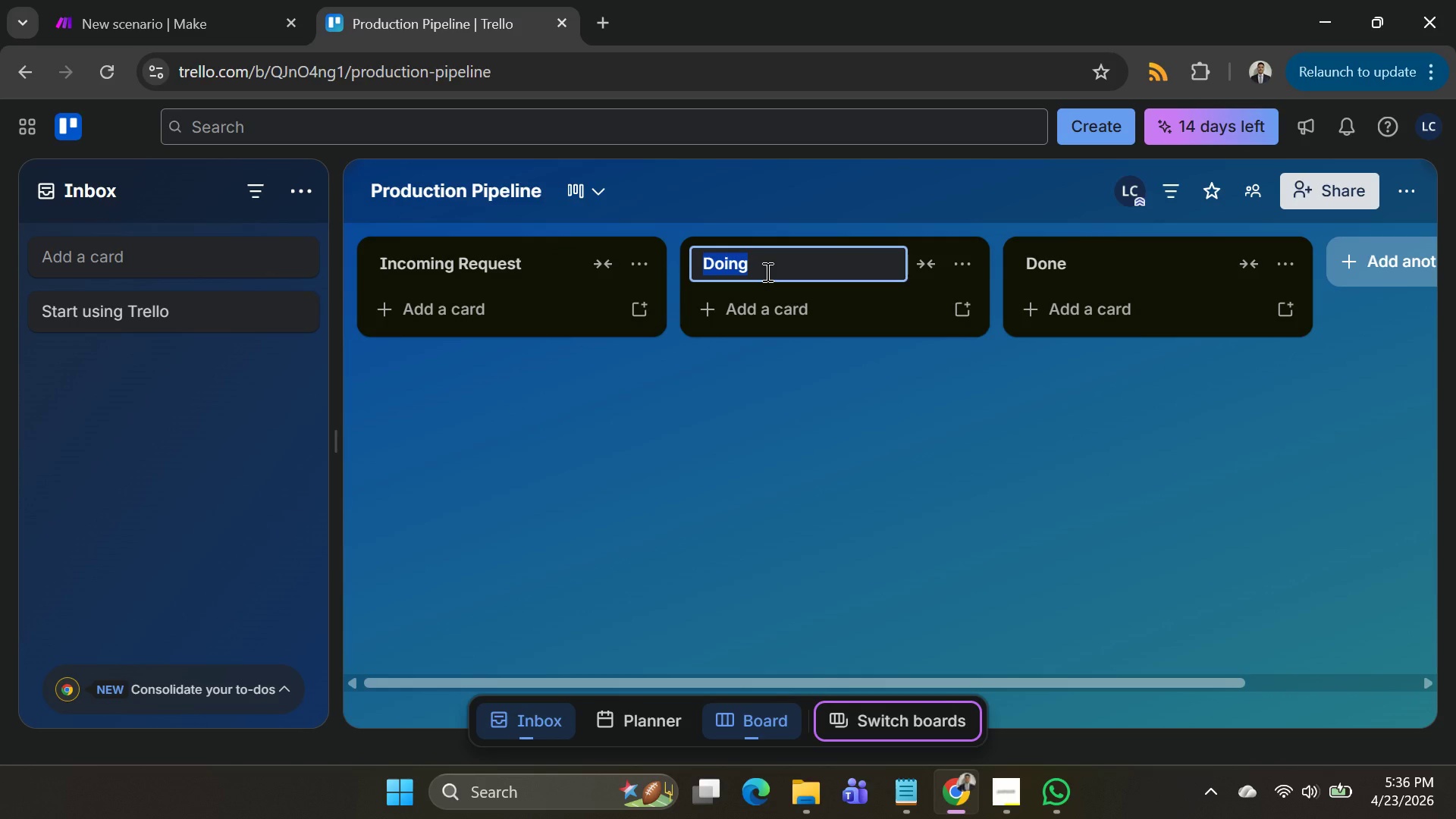 
type(PRo)
key(Backspace)
key(Backspace)
type(roduction)
 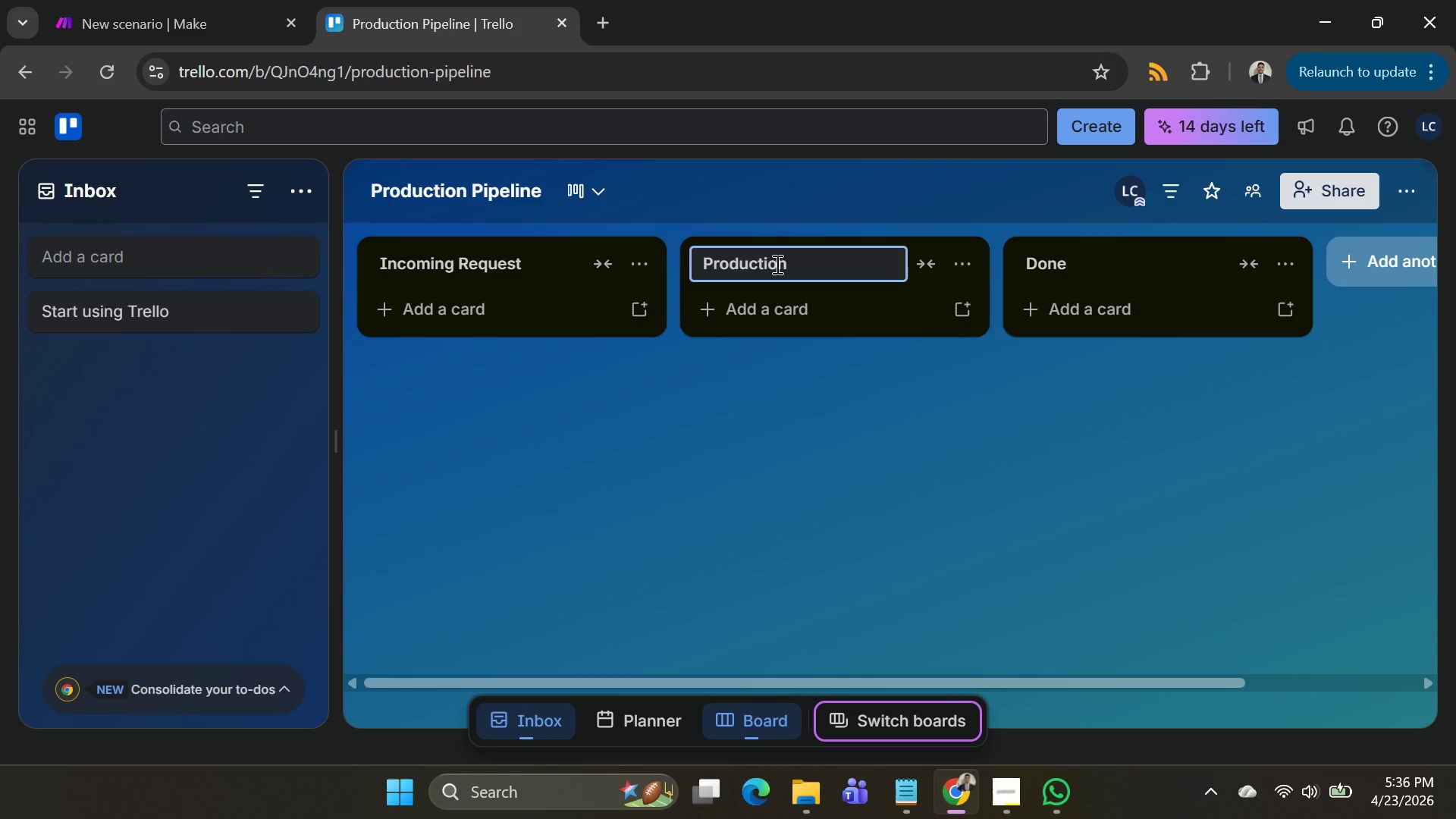 
mouse_move([910, 256])
 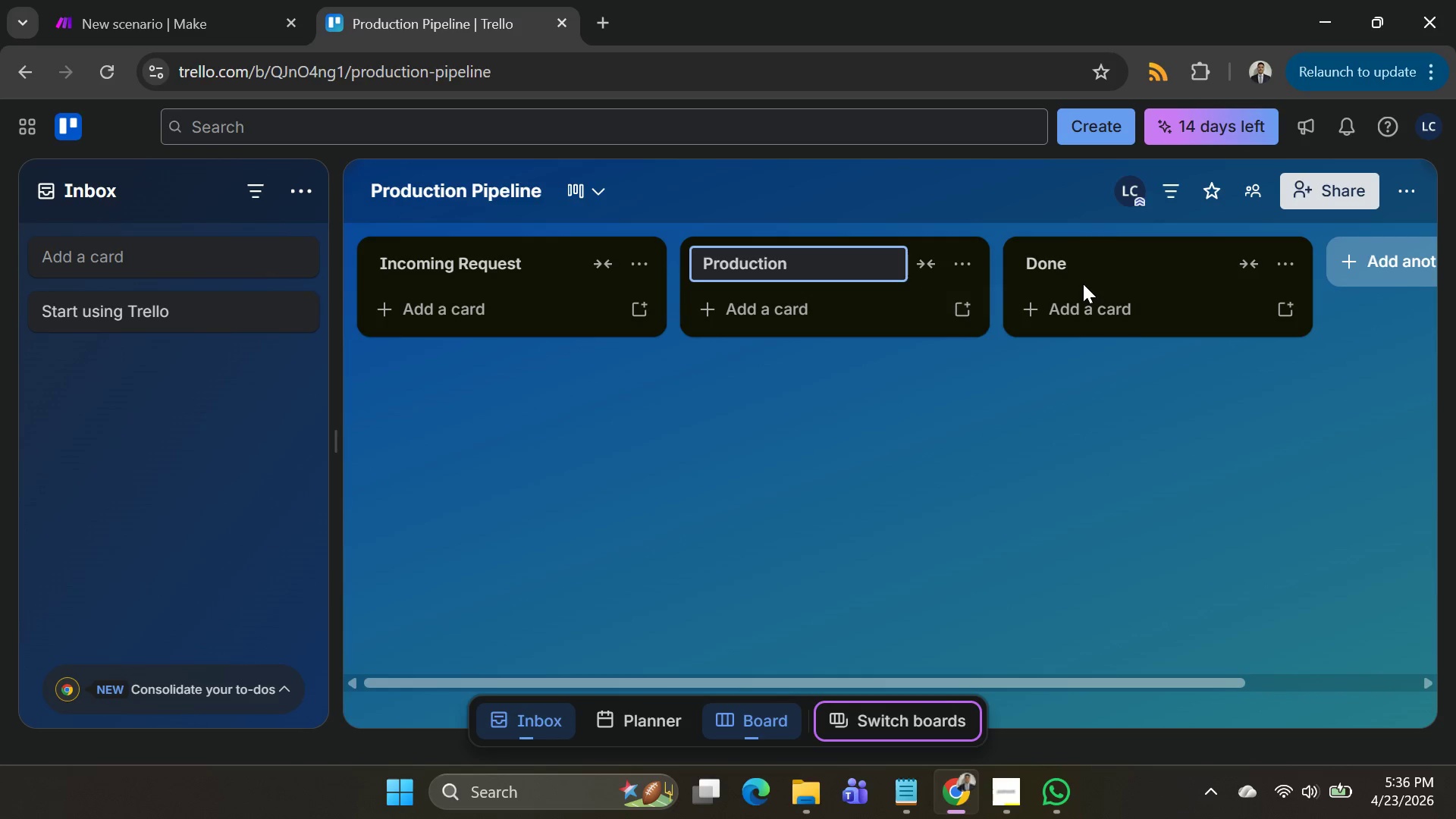 
left_click([1081, 268])
 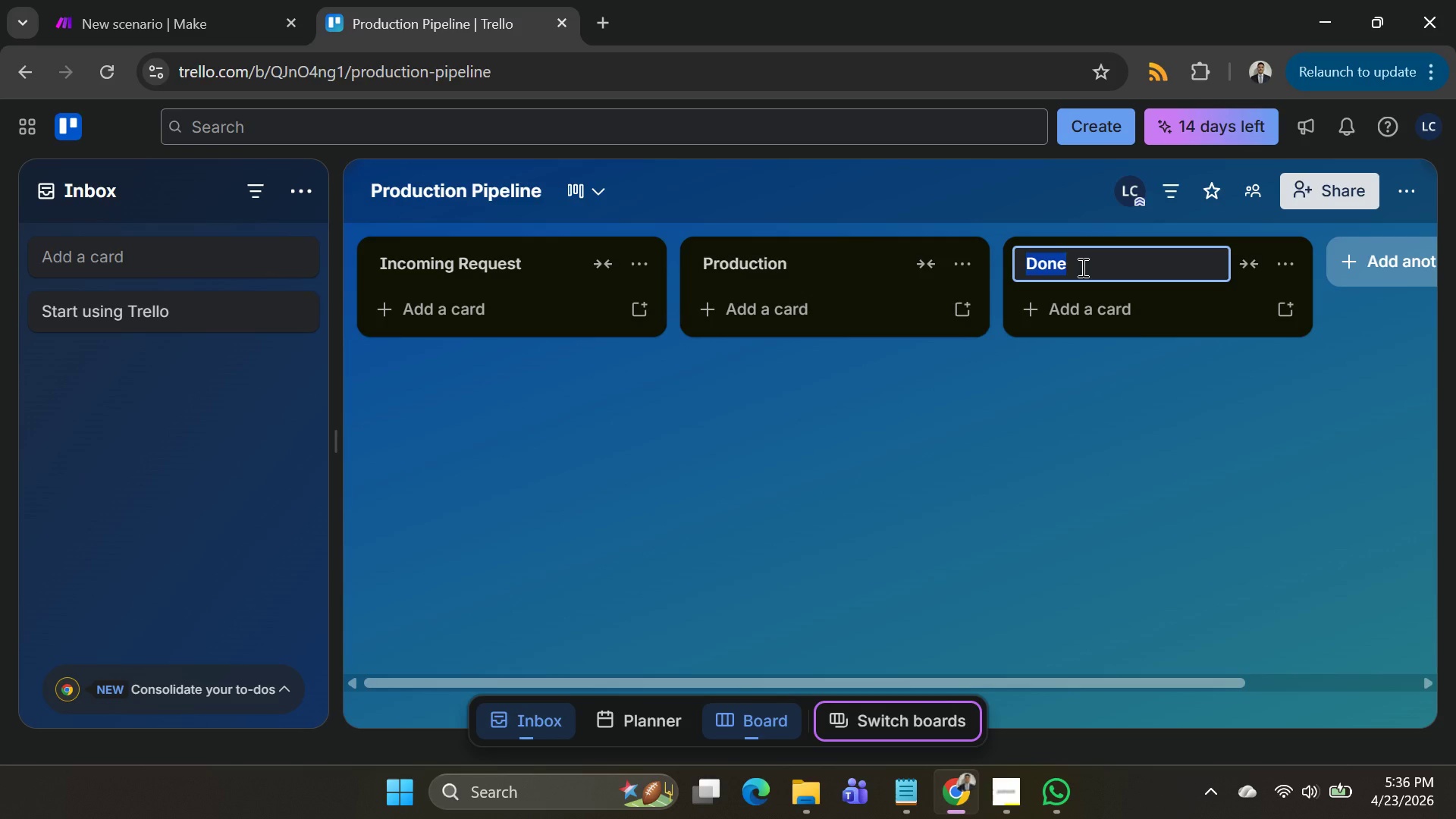 
left_click([1081, 267])
 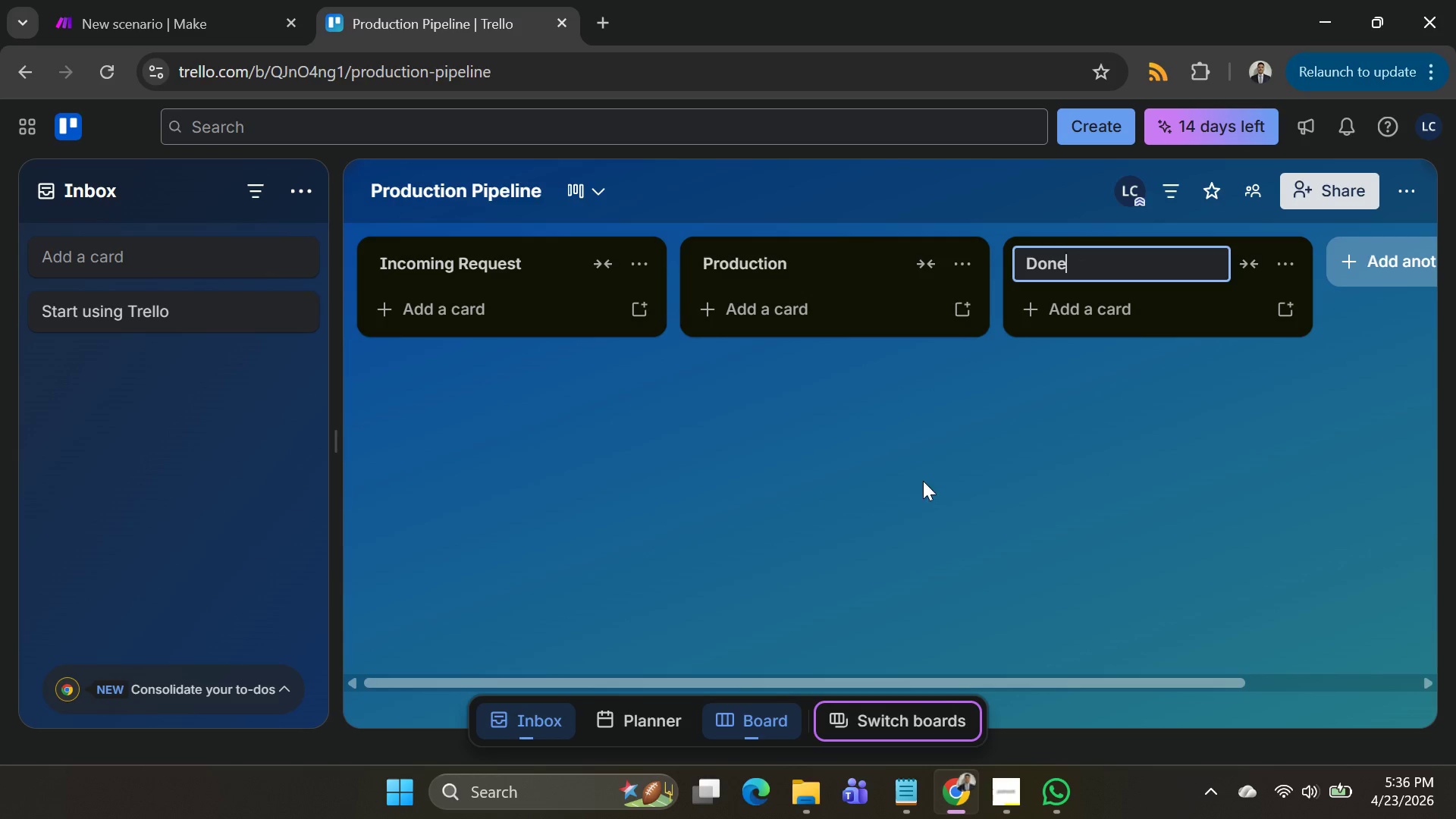 
hold_key(key=ControlLeft, duration=2.12)
scroll: coordinate [924, 468], scroll_direction: down, amount: 2.0
 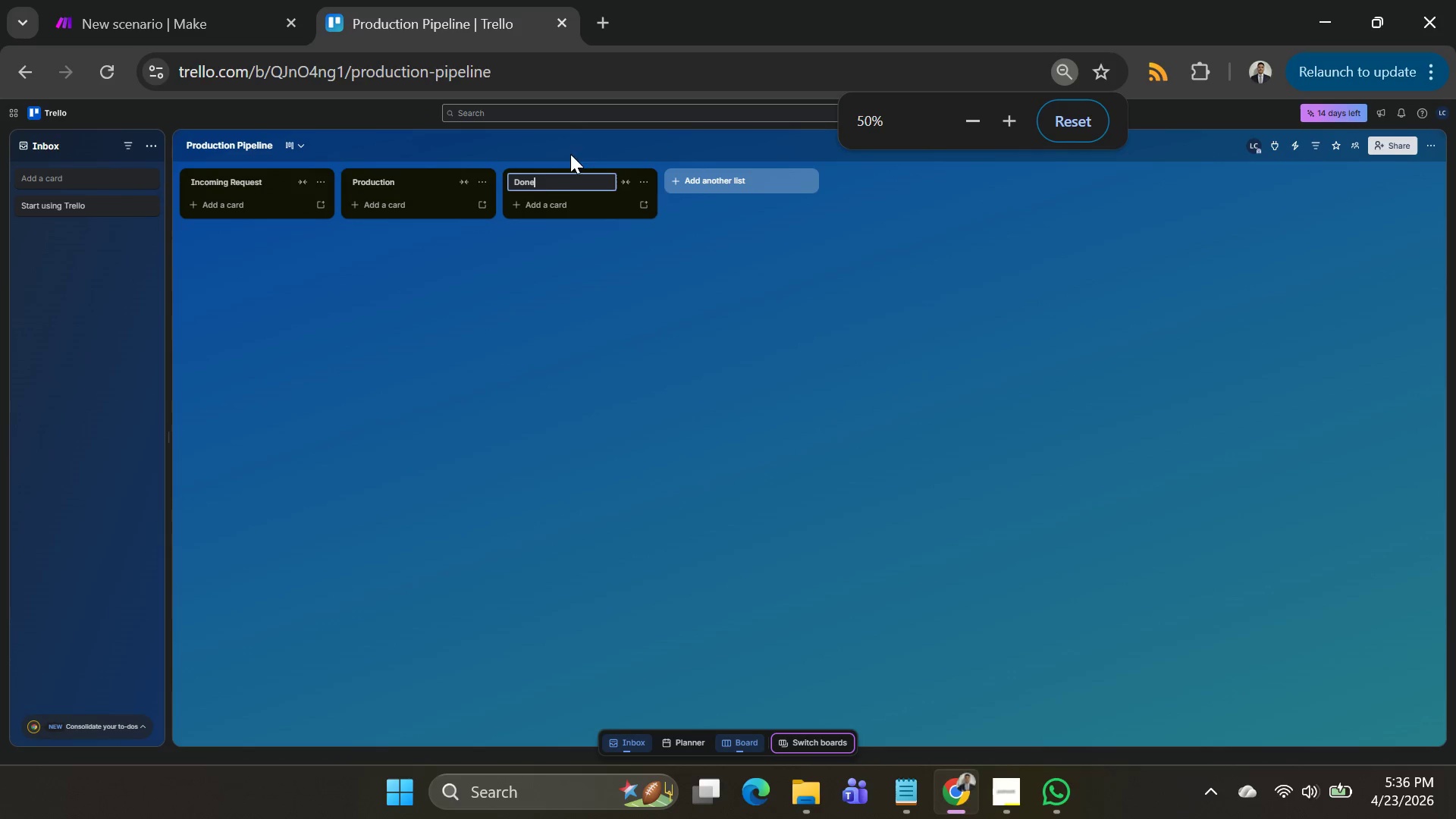 
left_click_drag(start_coordinate=[551, 179], to_coordinate=[429, 160])
 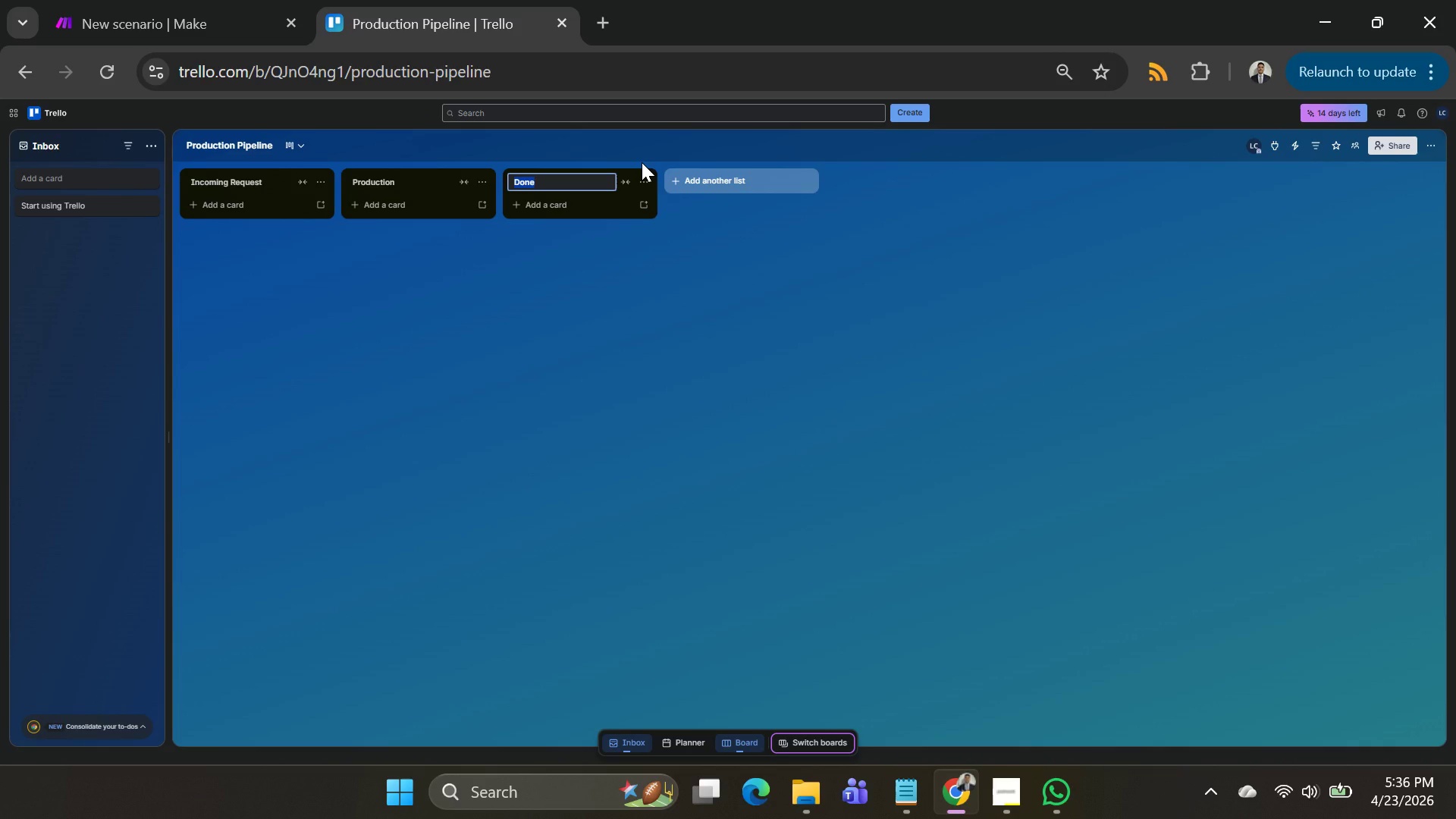 
key(Backspace)
type(quality )
key(Backspace)
key(Backspace)
key(Backspace)
key(Backspace)
key(Backspace)
key(Backspace)
key(Backspace)
key(Backspace)
type(q)
key(Backspace)
type(Quality Check)
 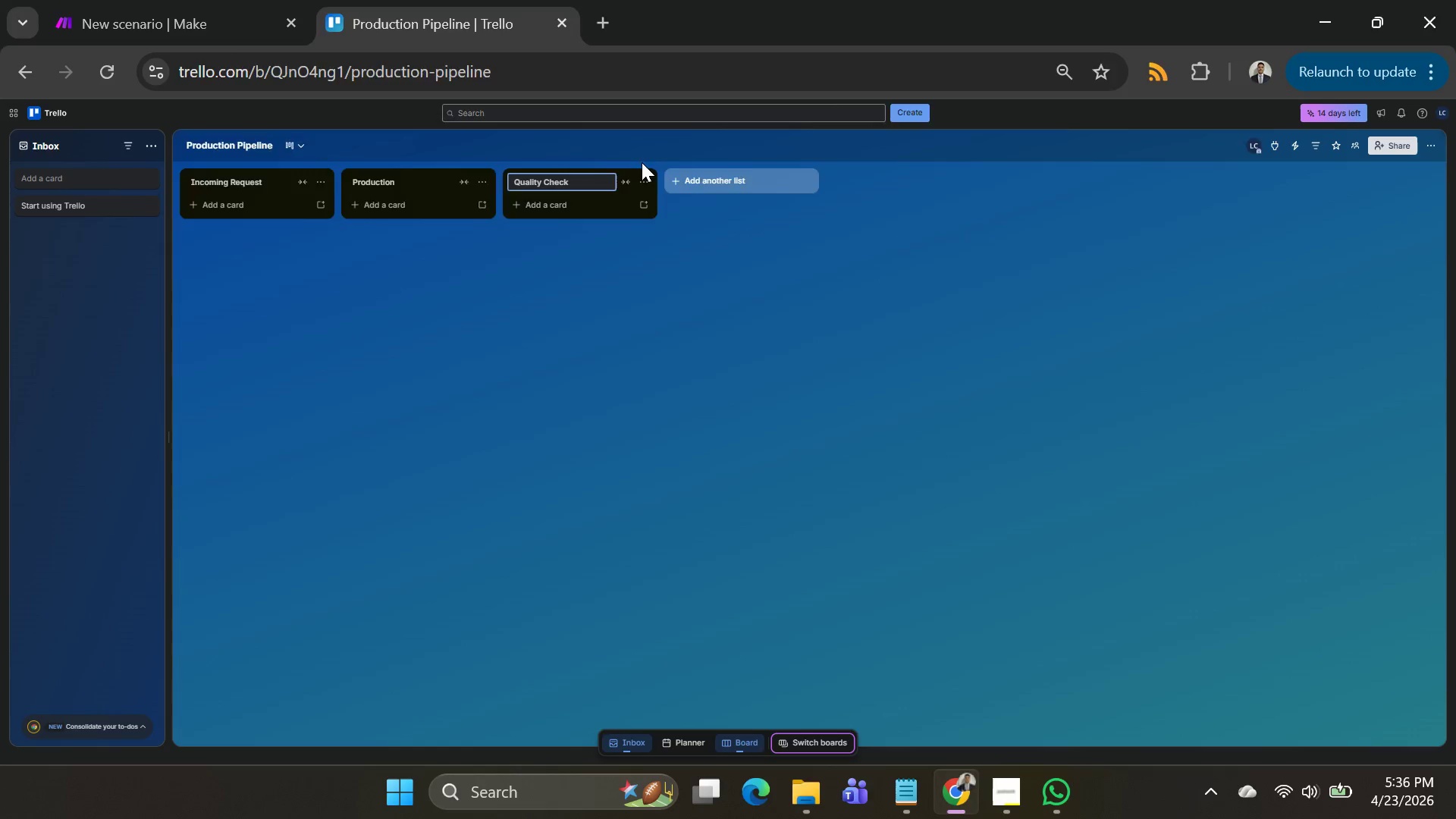 
 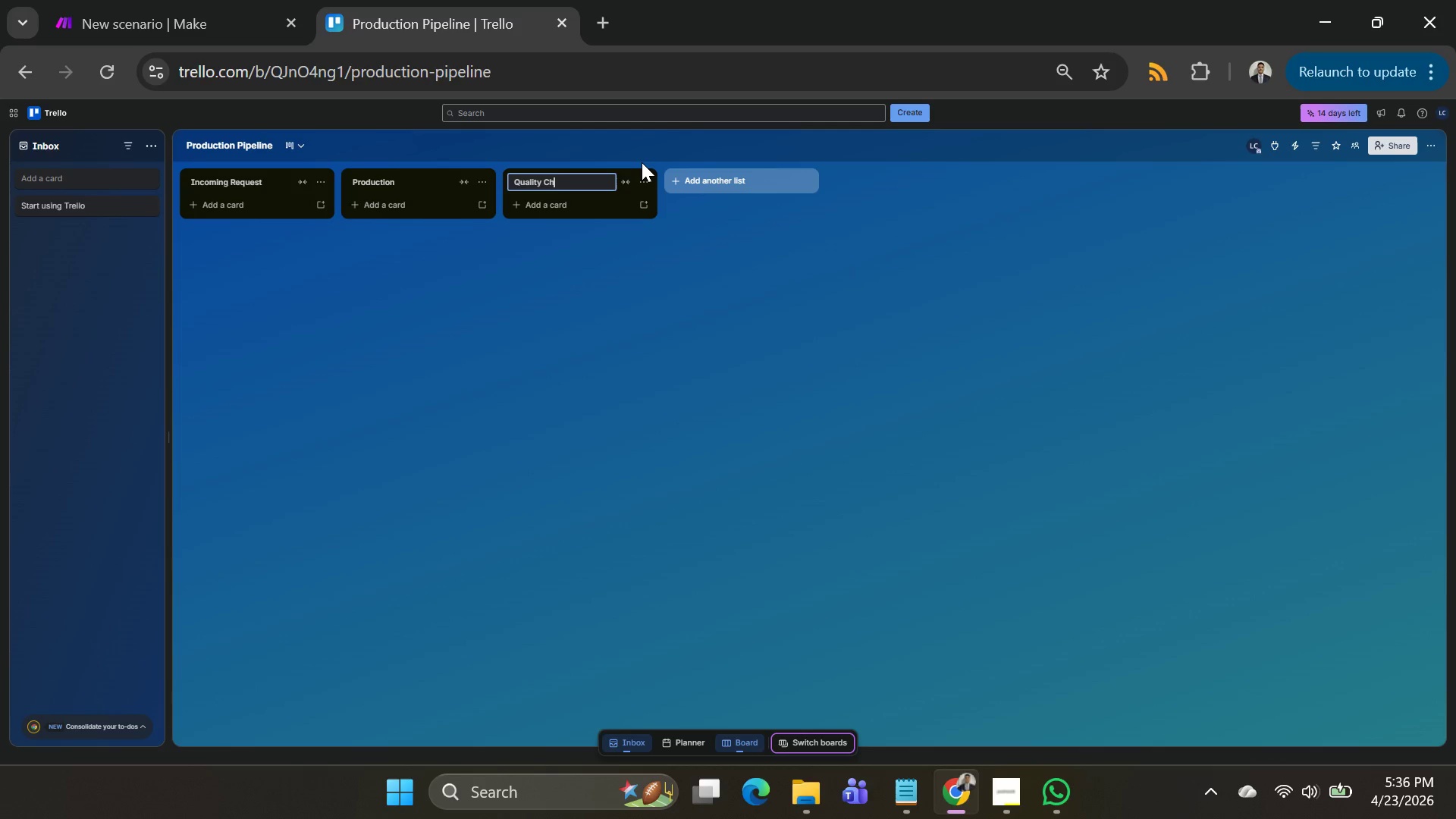 
key(Alt+AltLeft)
 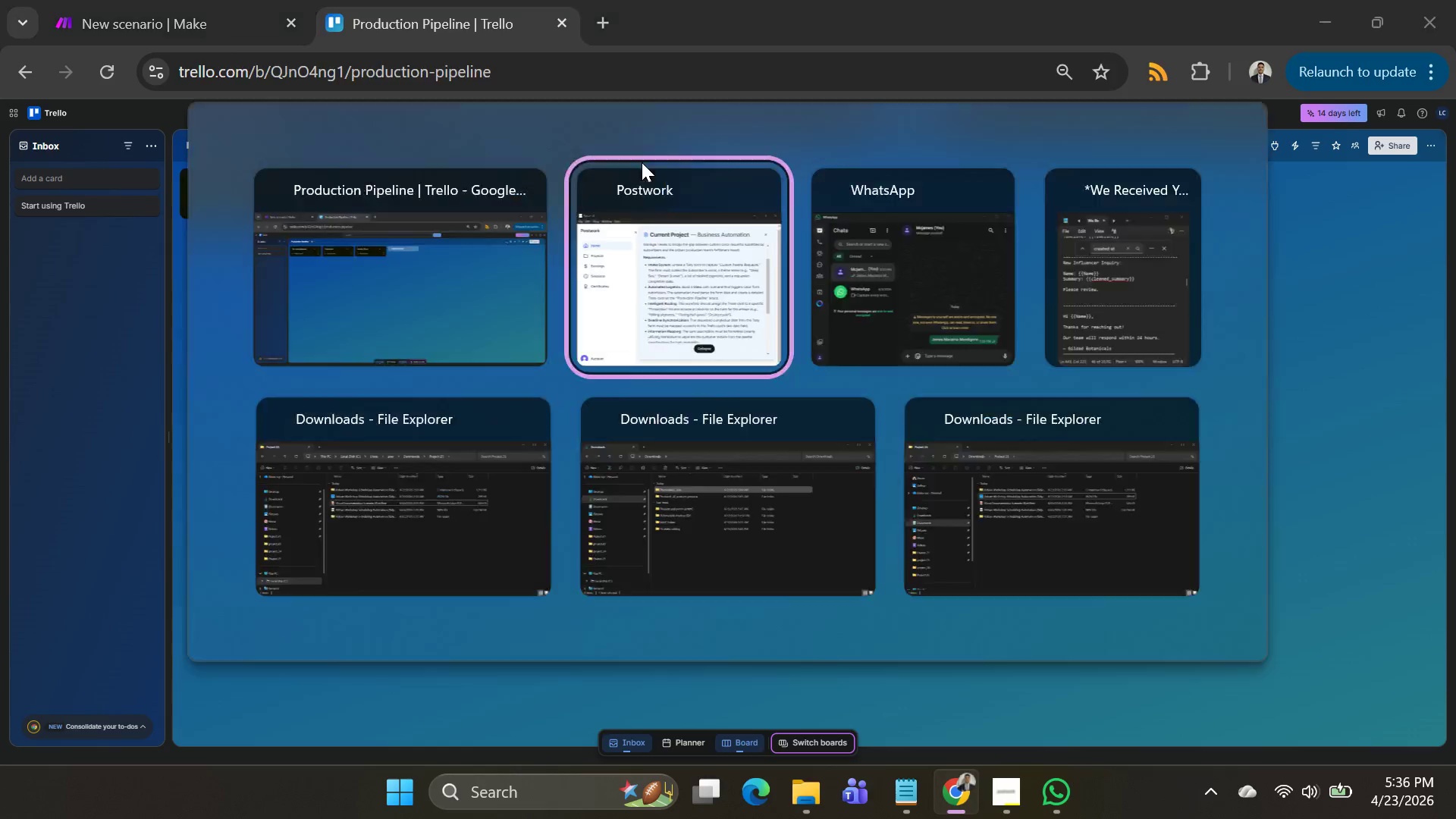 
key(Alt+Tab)